 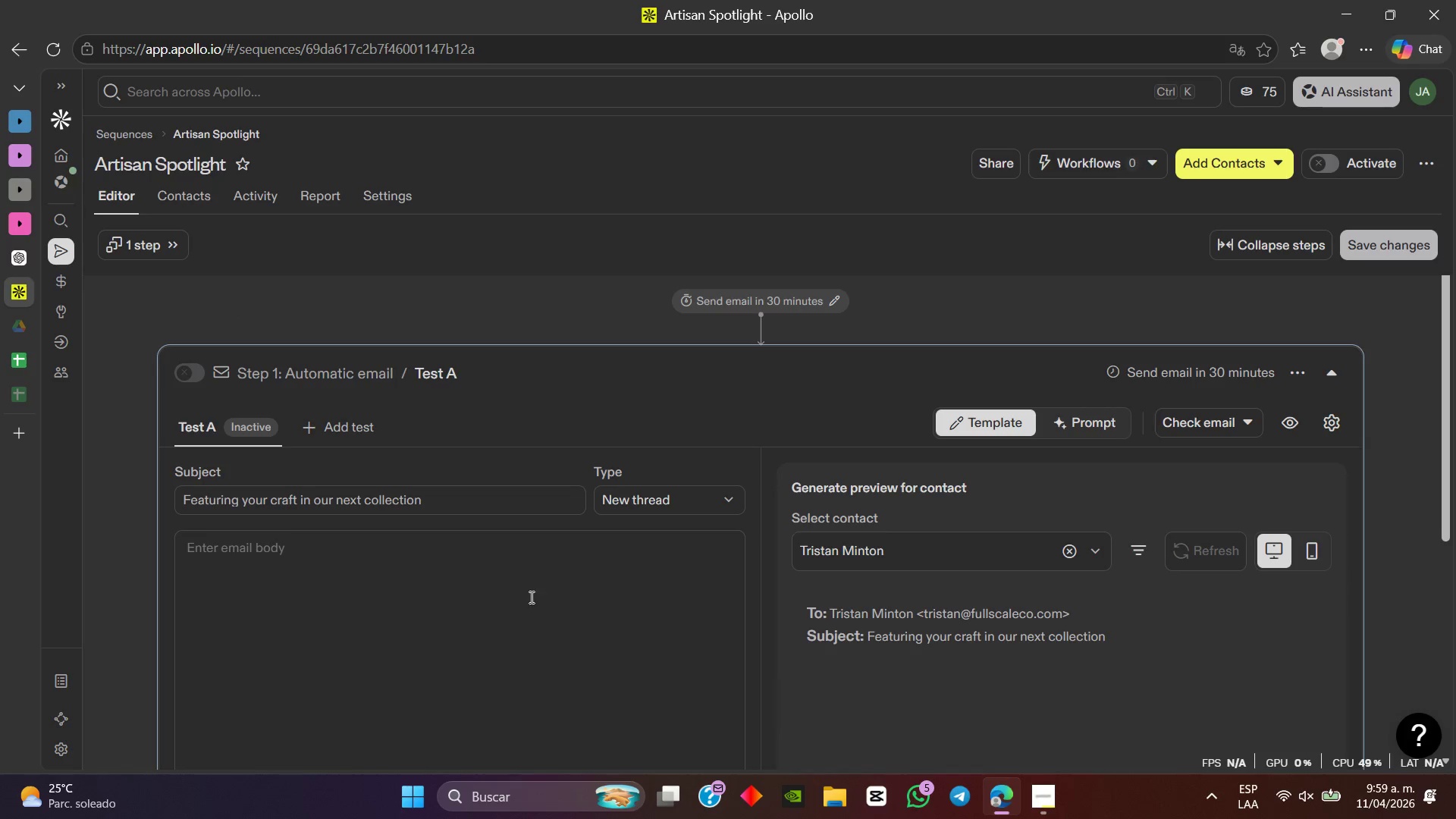 
scroll: coordinate [523, 479], scroll_direction: down, amount: 1.0
 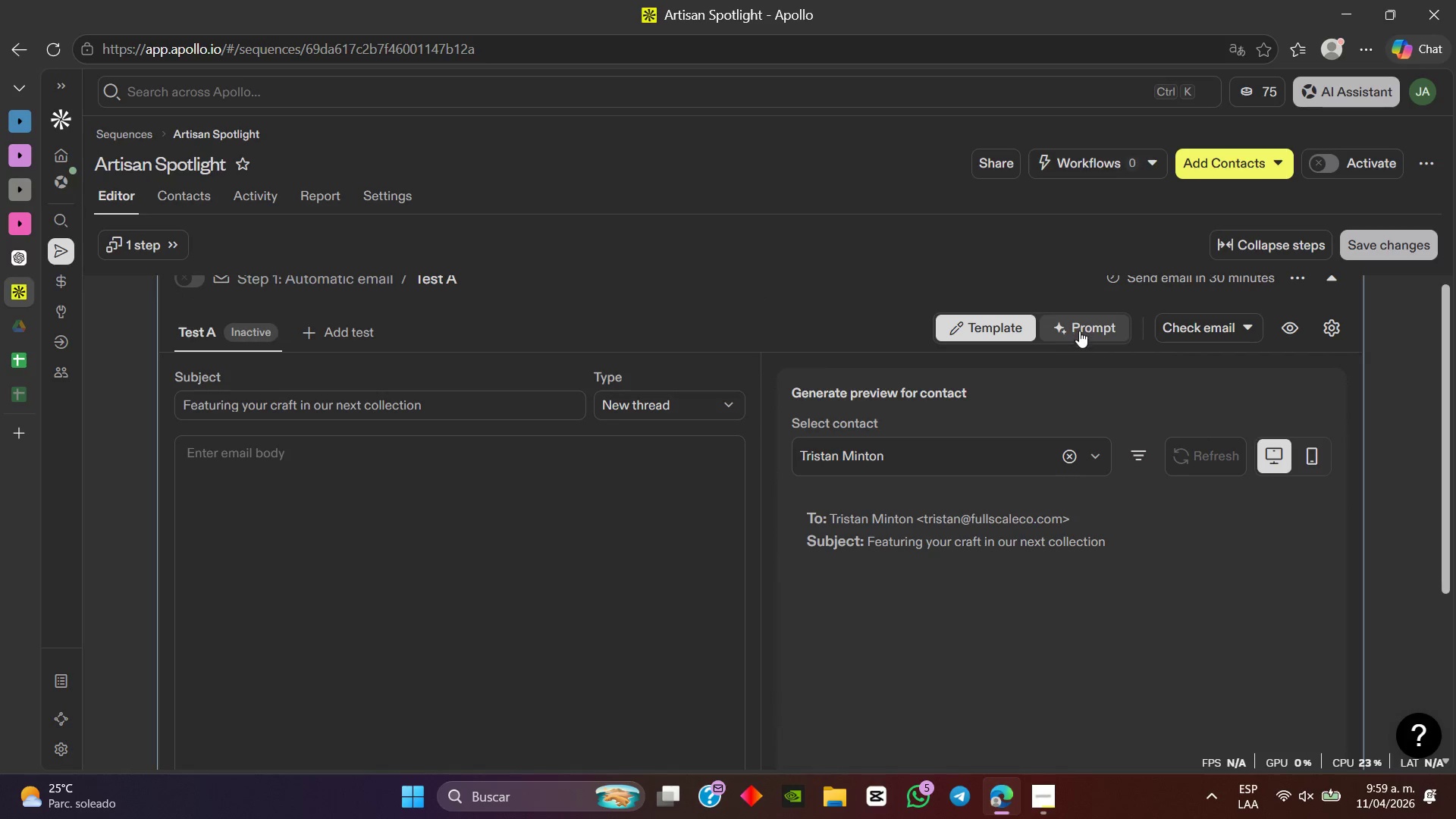 
left_click([1081, 327])
 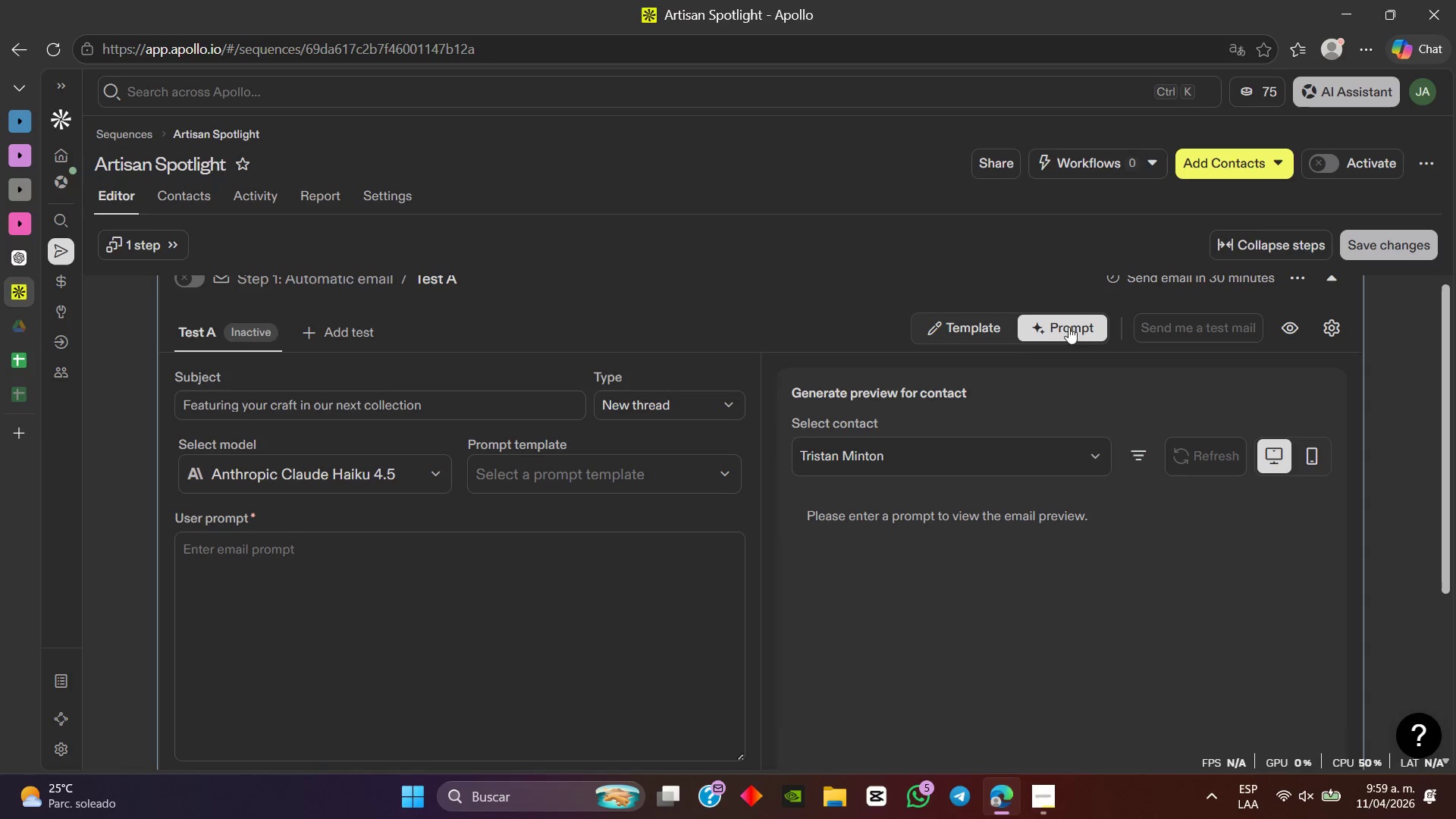 
left_click([445, 570])
 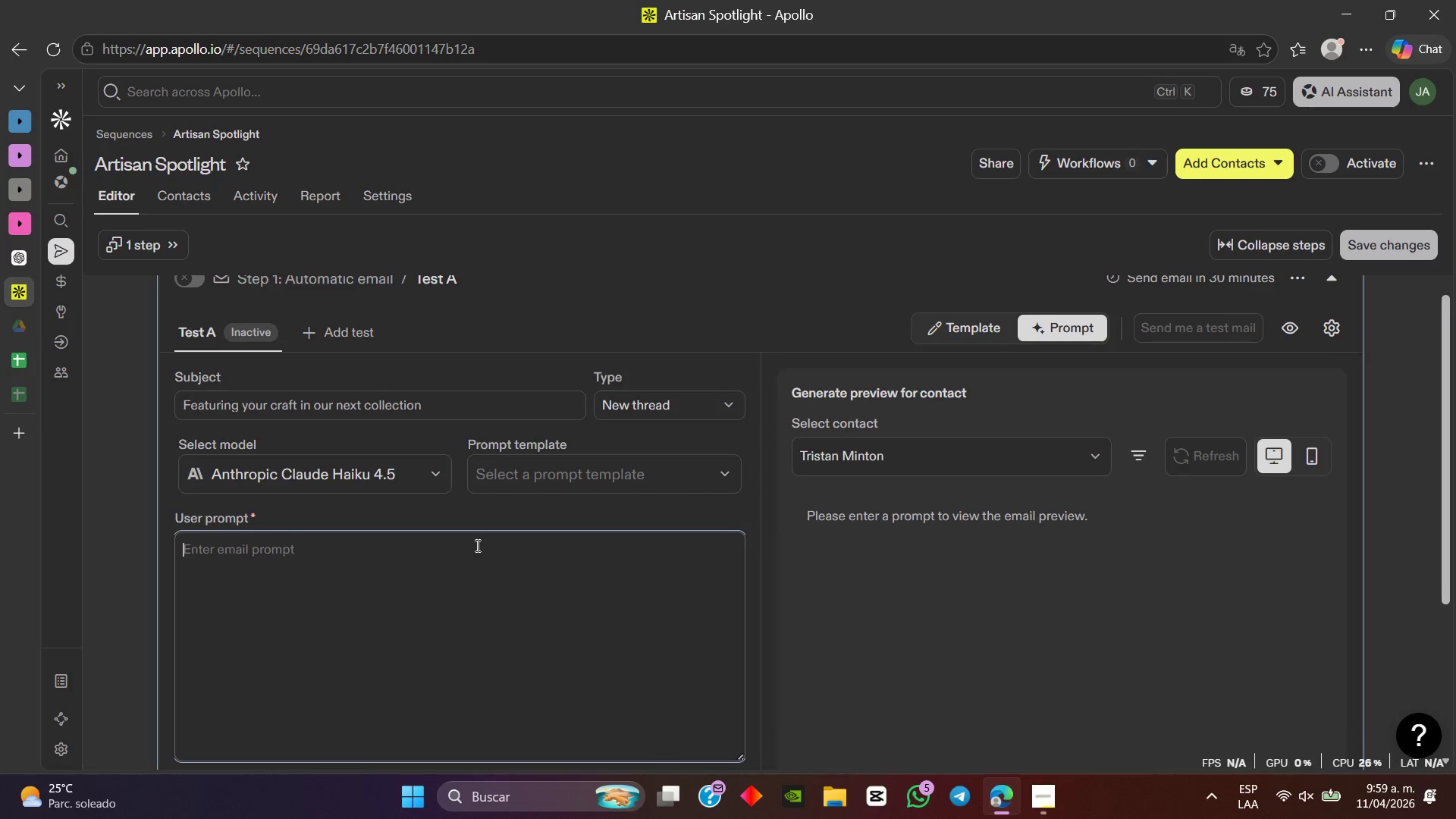 
scroll: coordinate [476, 545], scroll_direction: down, amount: 1.0
 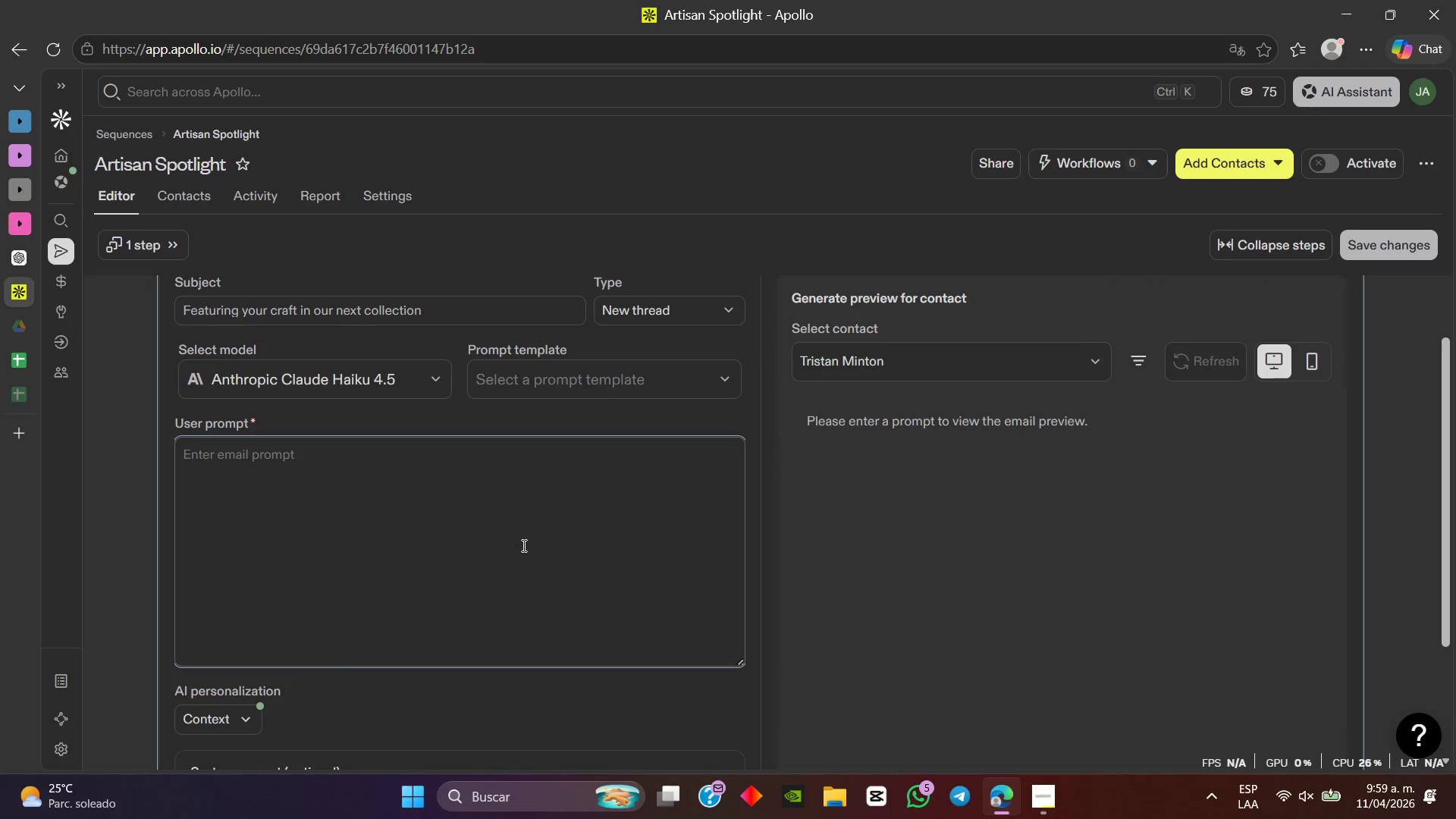 
key(Control+V)
 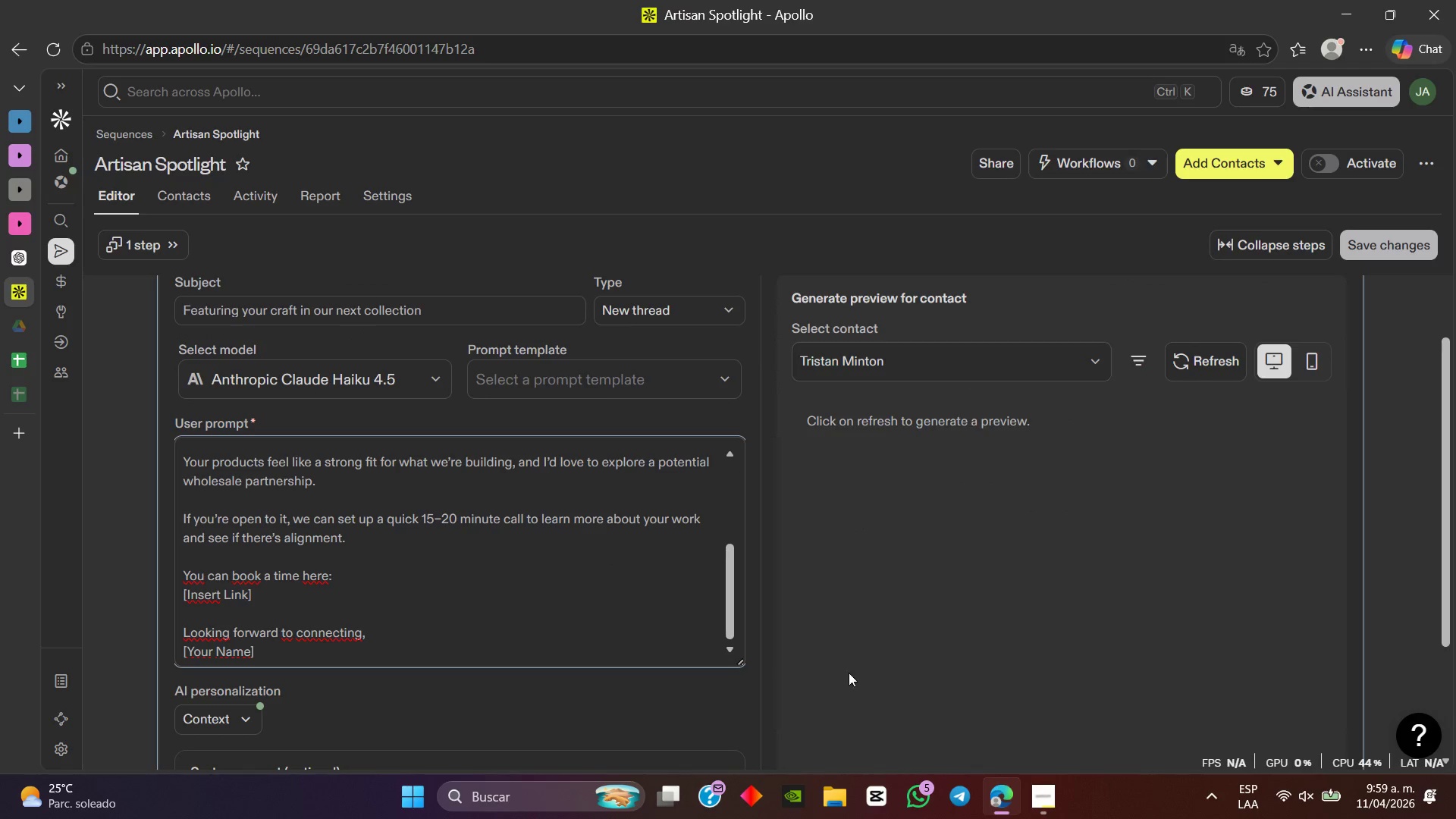 
scroll: coordinate [557, 620], scroll_direction: down, amount: 6.0
 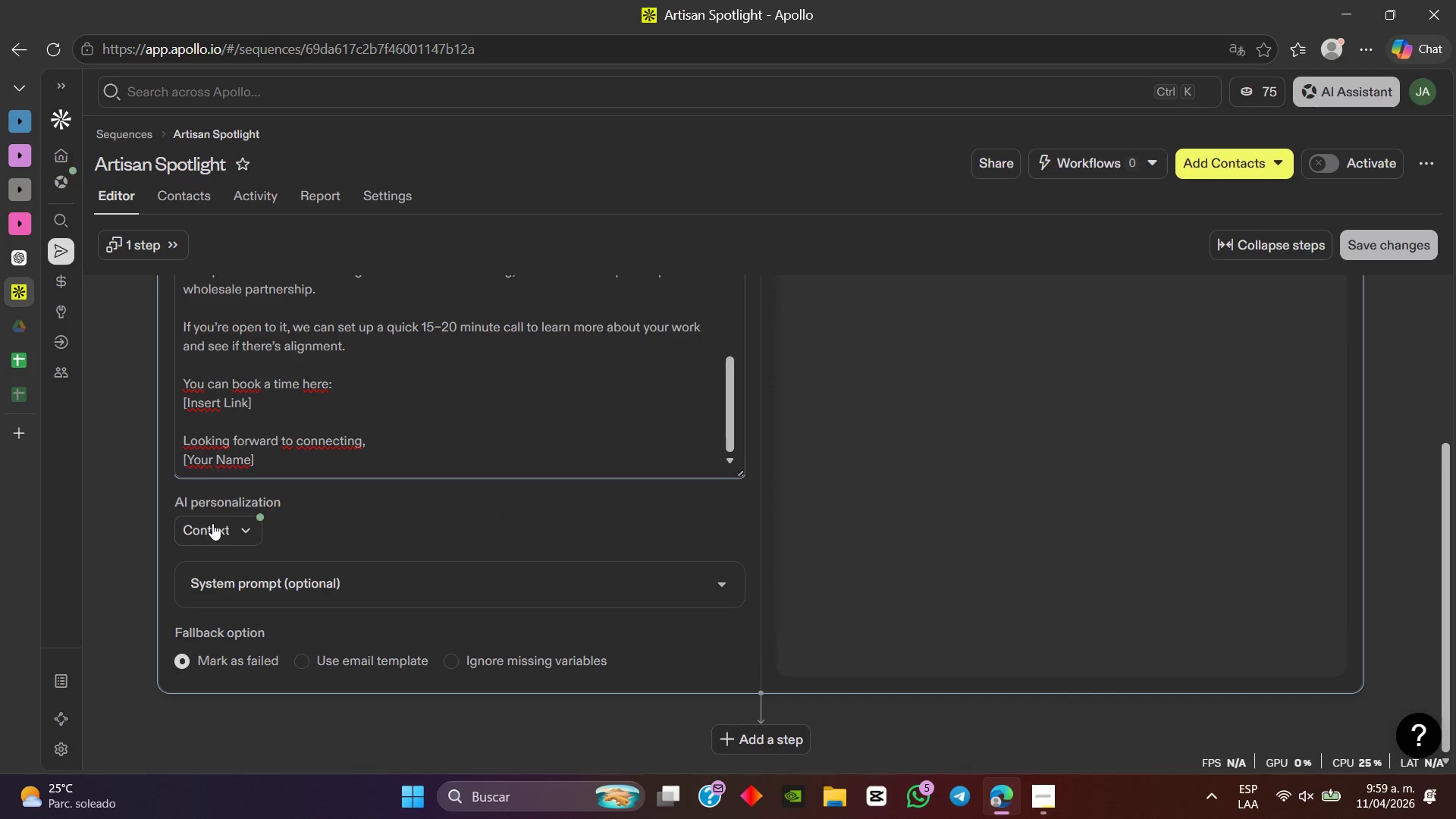 
mouse_move([230, 534])
 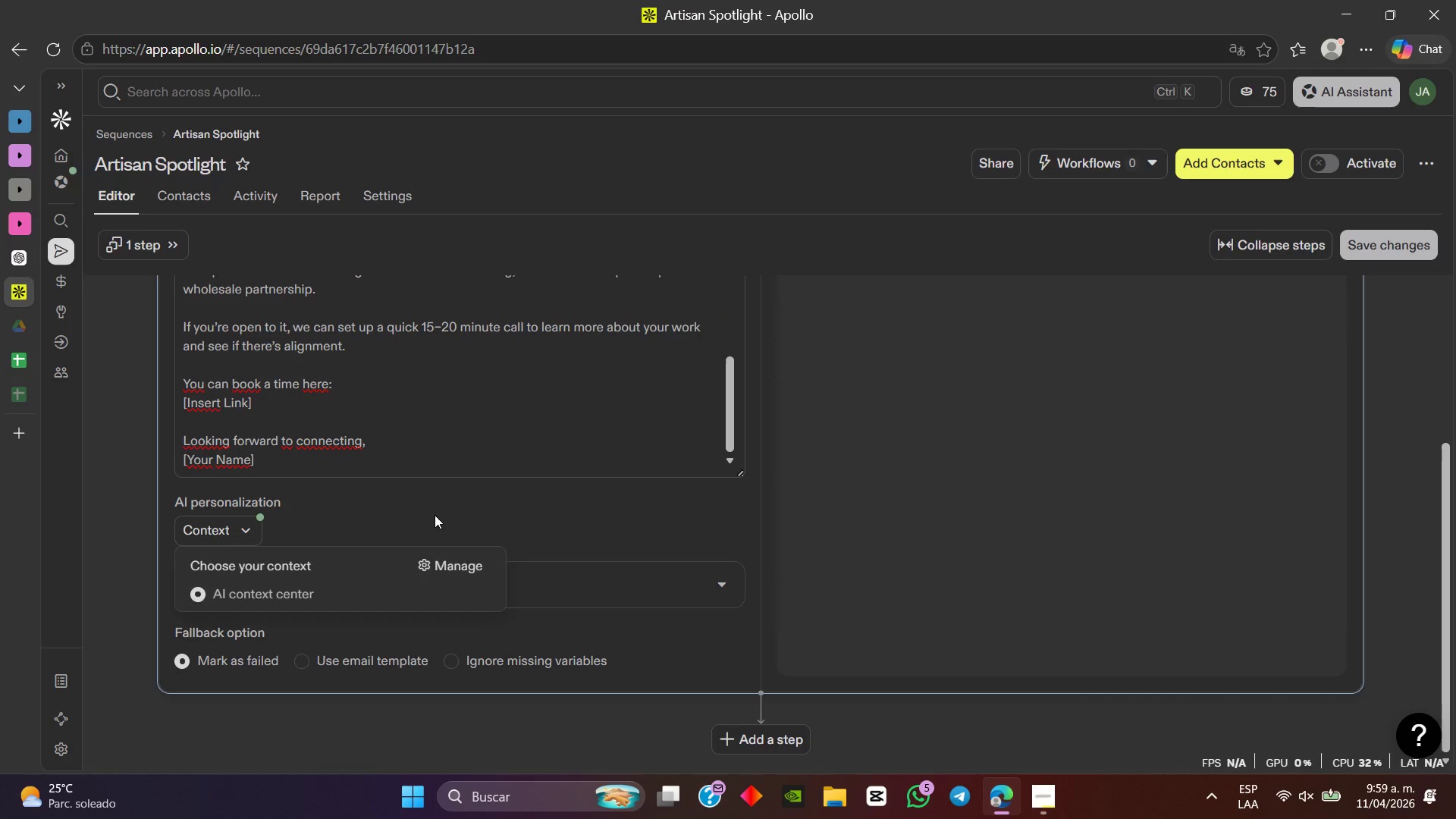 
left_click([435, 515])
 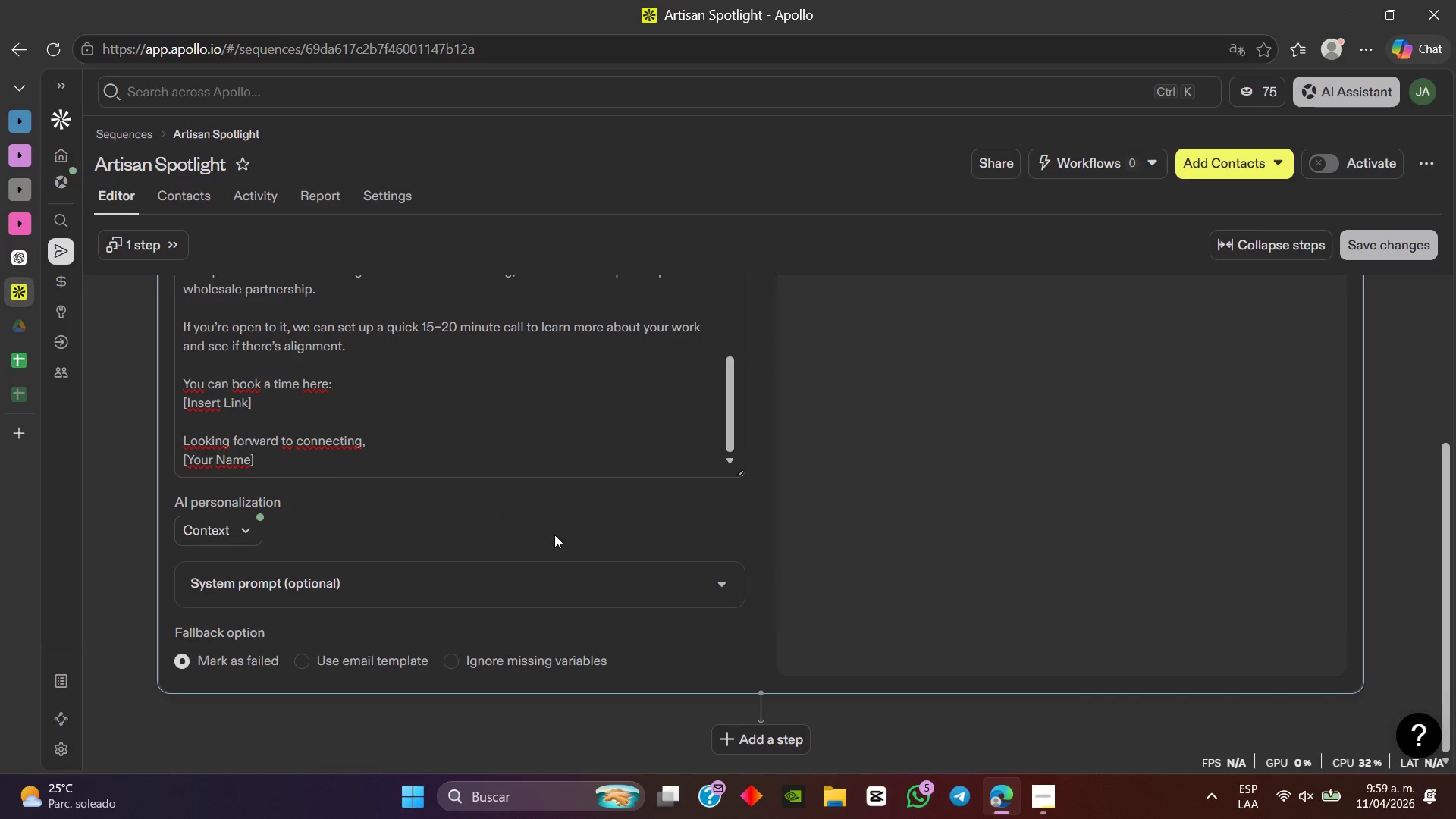 
scroll: coordinate [780, 500], scroll_direction: down, amount: 1.0
 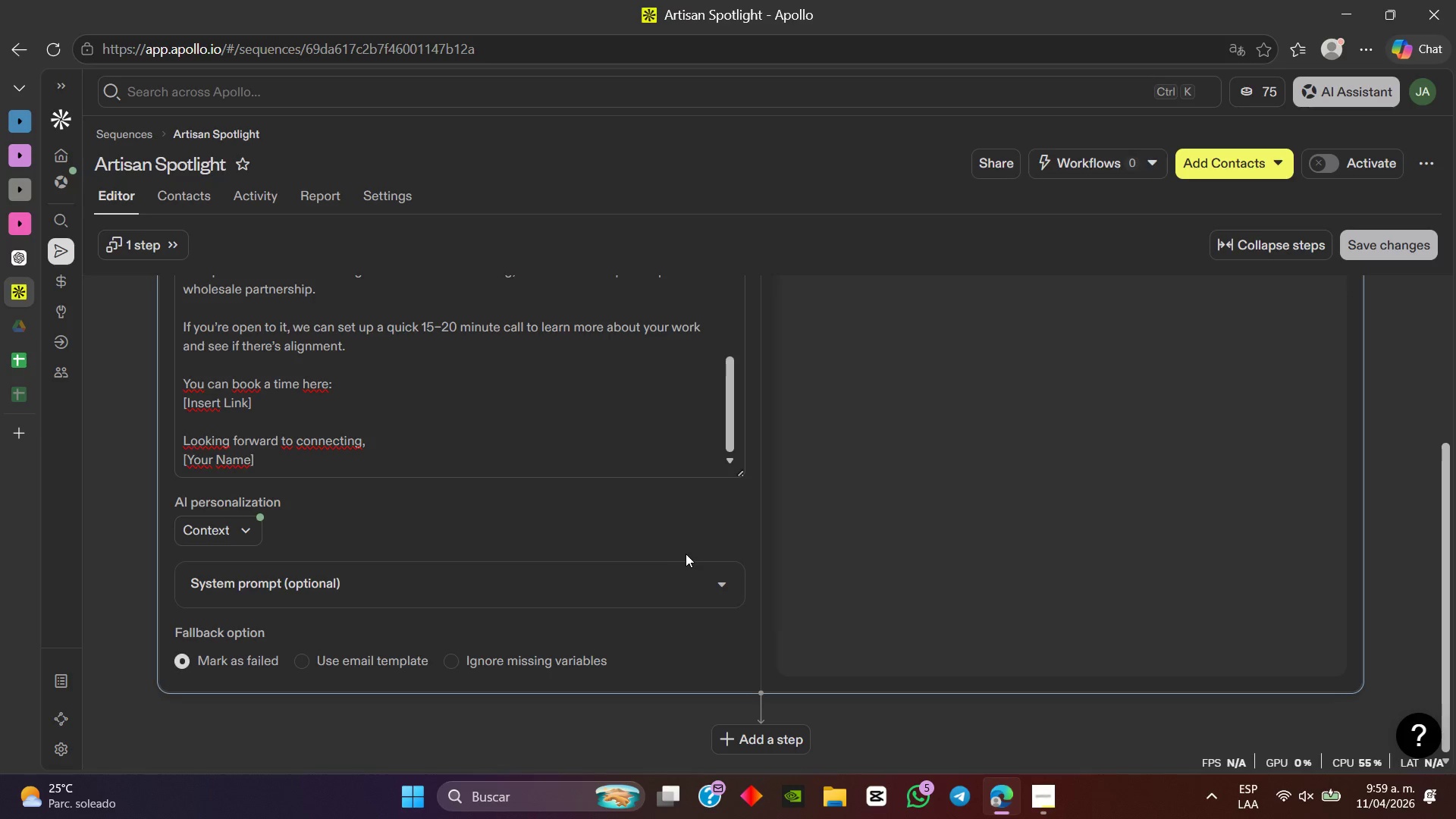 
scroll: coordinate [586, 511], scroll_direction: up, amount: 8.0
 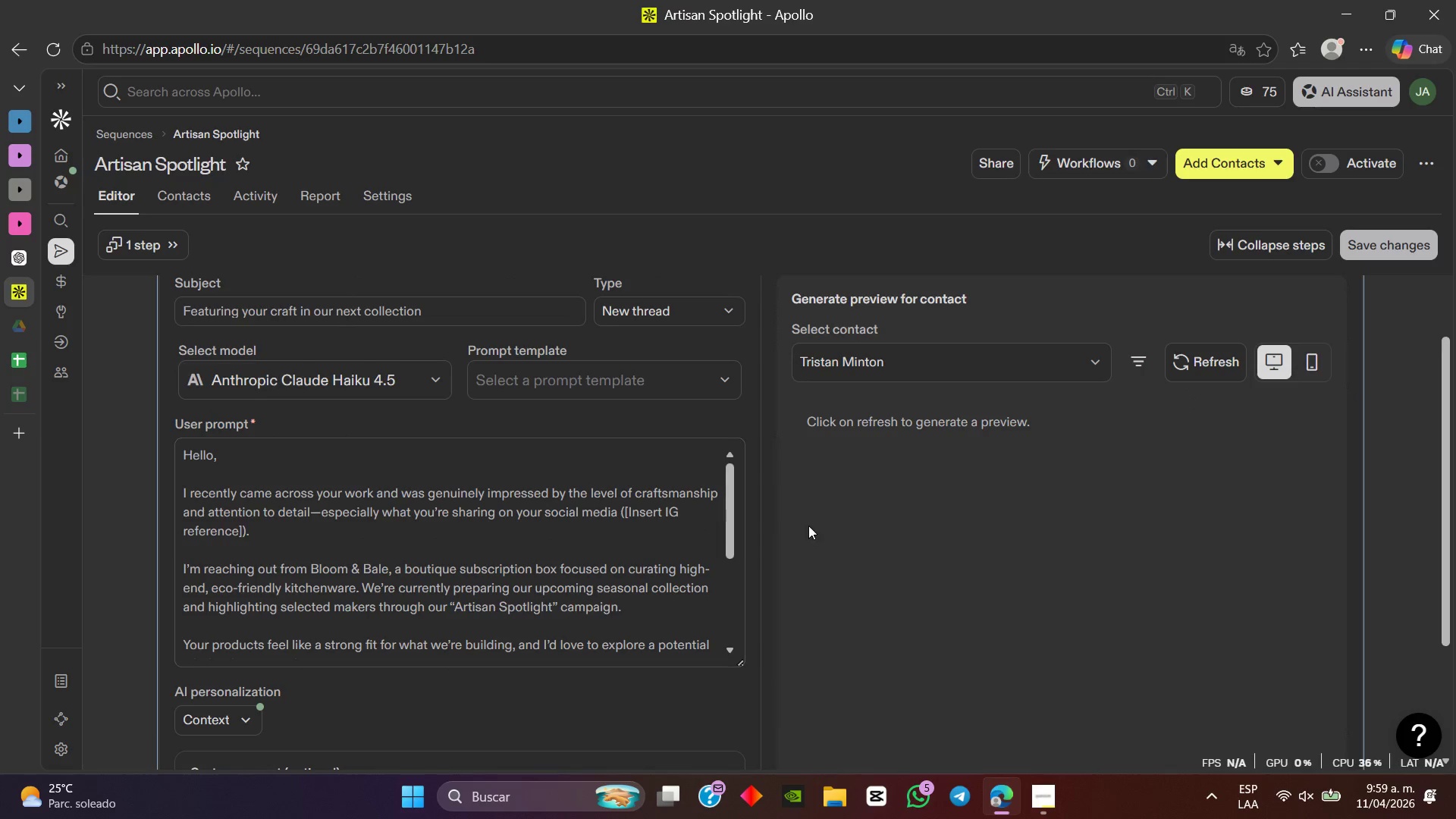 
wait(5.1)
 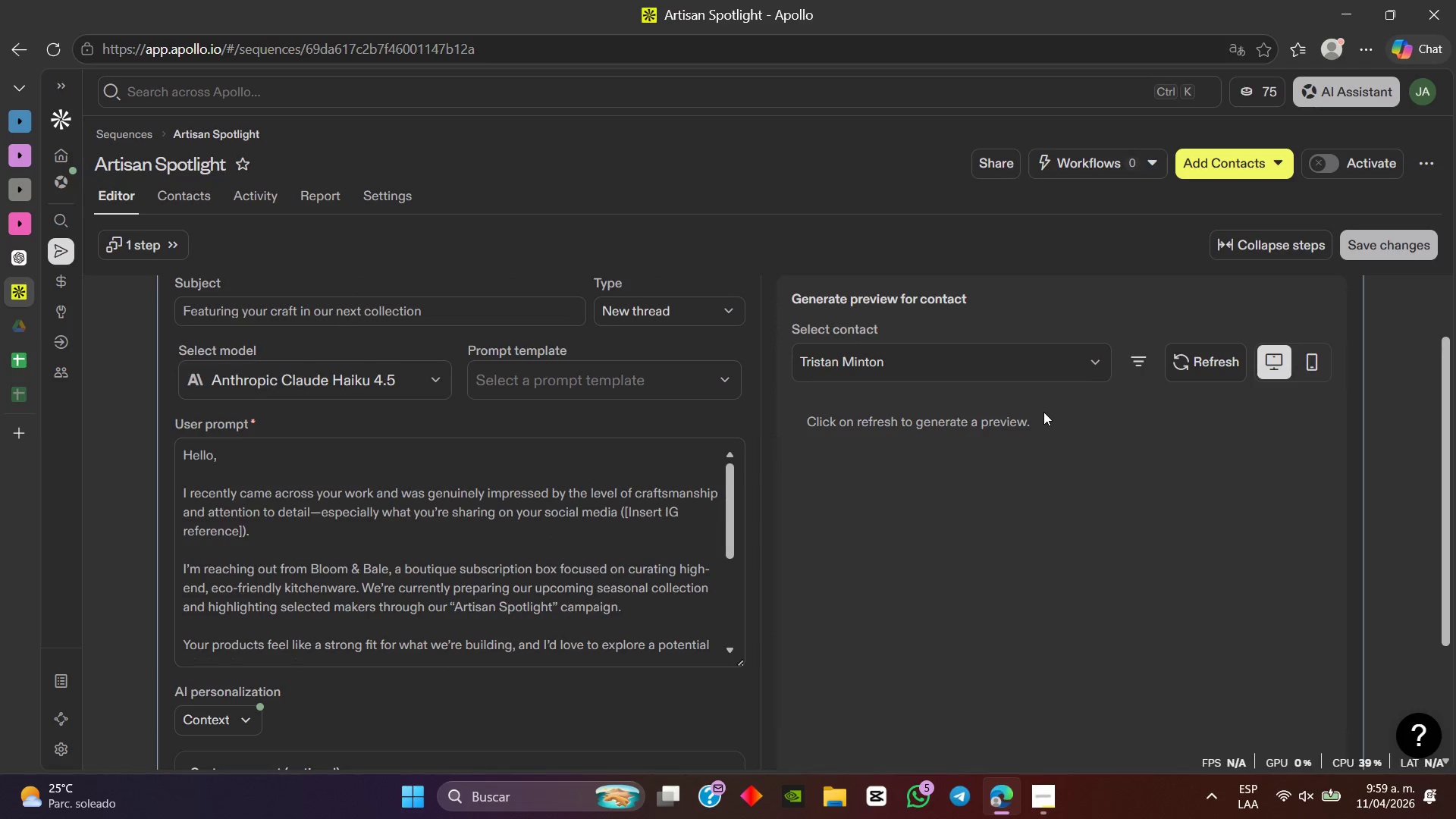 
scroll: coordinate [629, 544], scroll_direction: down, amount: 4.0
 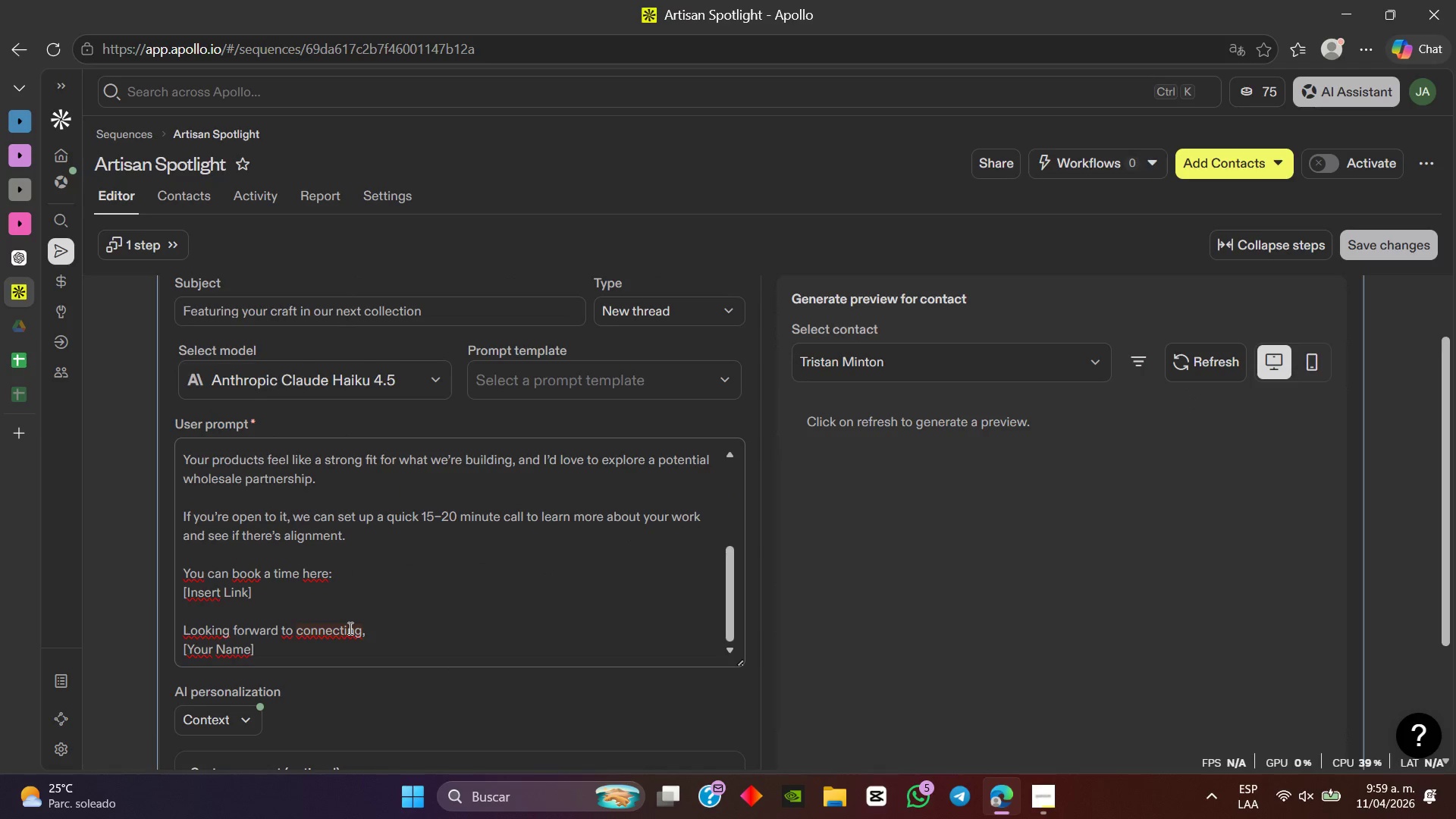 
key(Enter)
 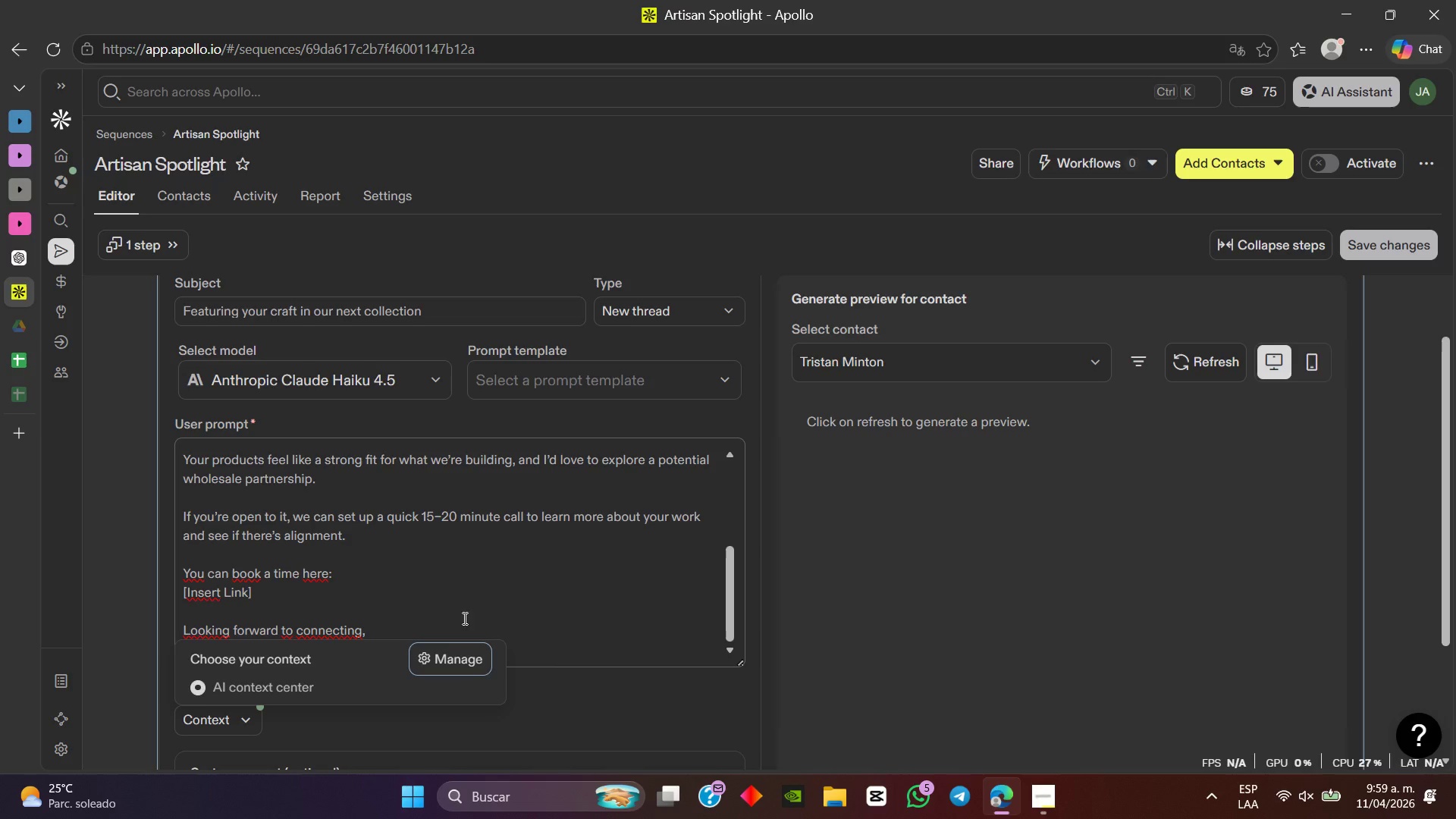 
left_click([475, 612])
 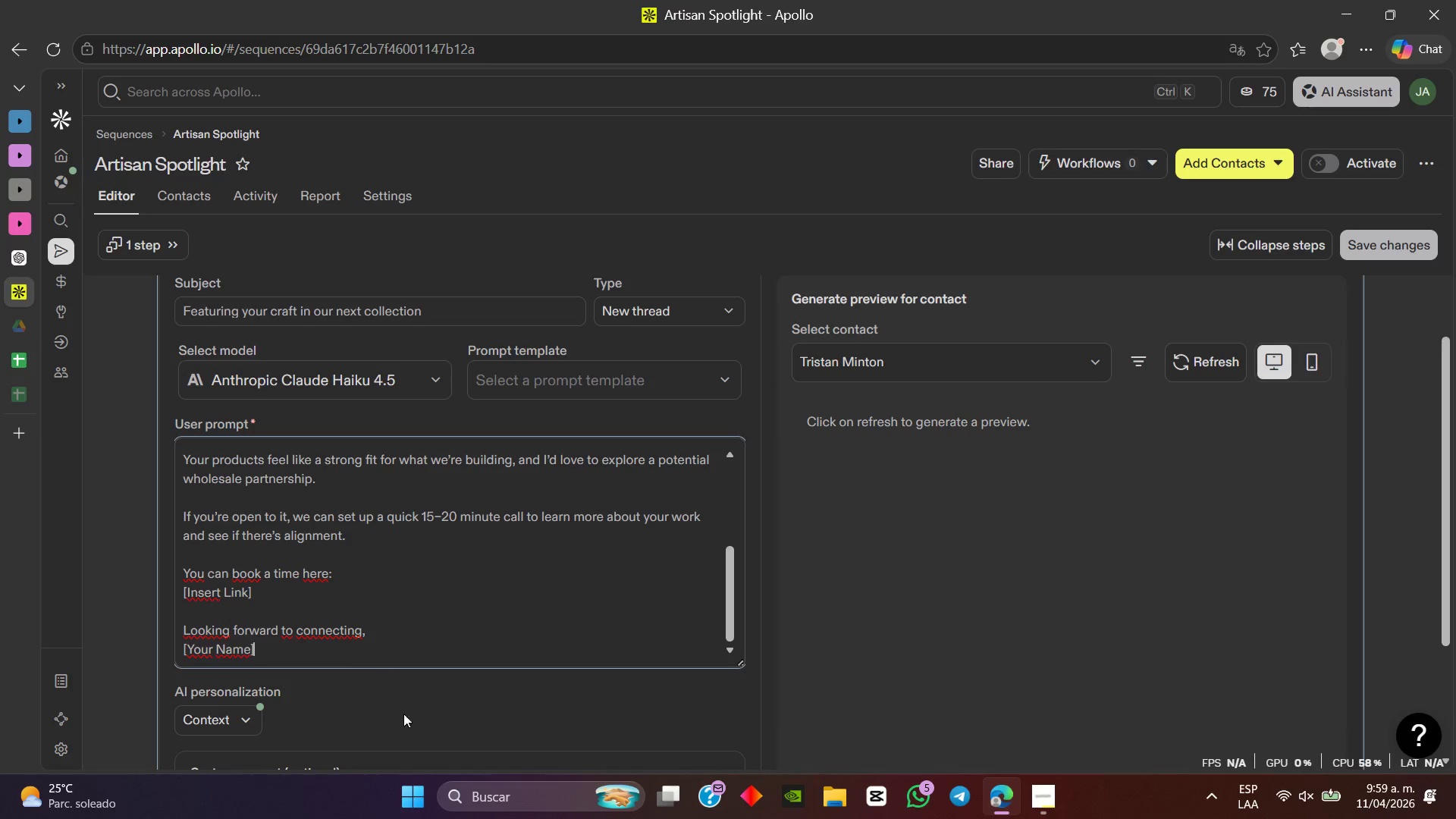 
double_click([420, 729])
 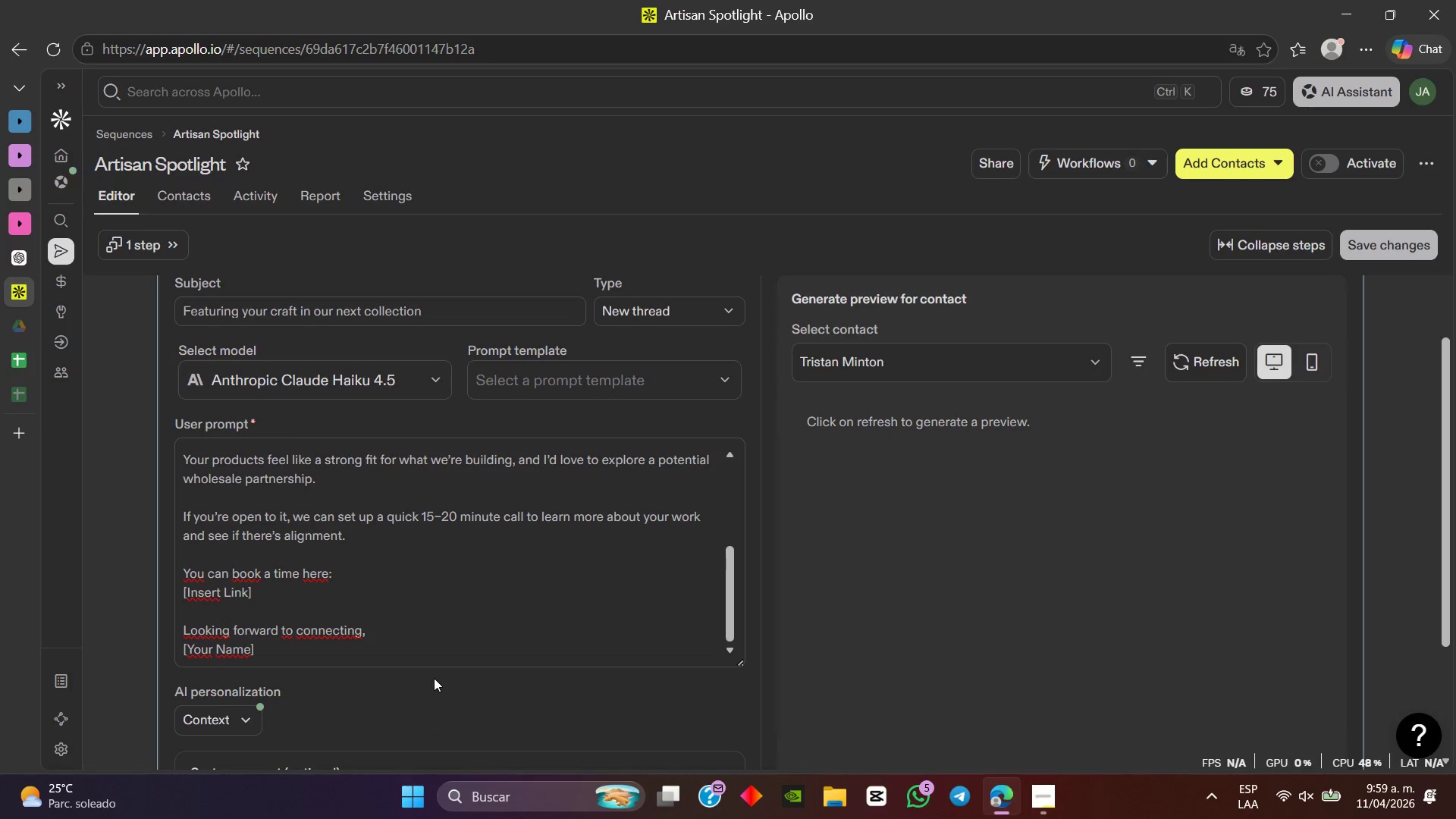 
scroll: coordinate [434, 678], scroll_direction: down, amount: 2.0
 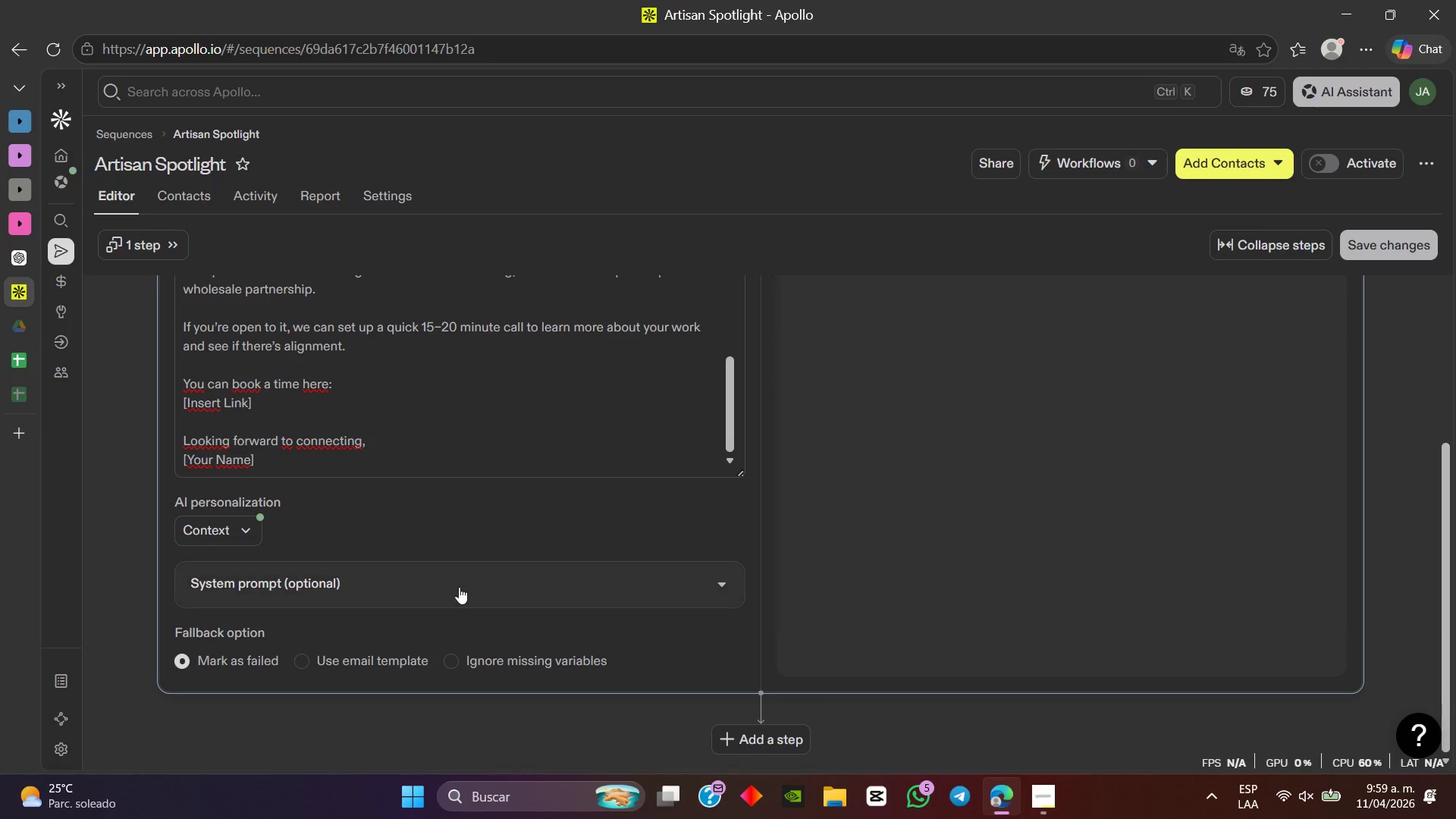 
left_click([459, 587])
 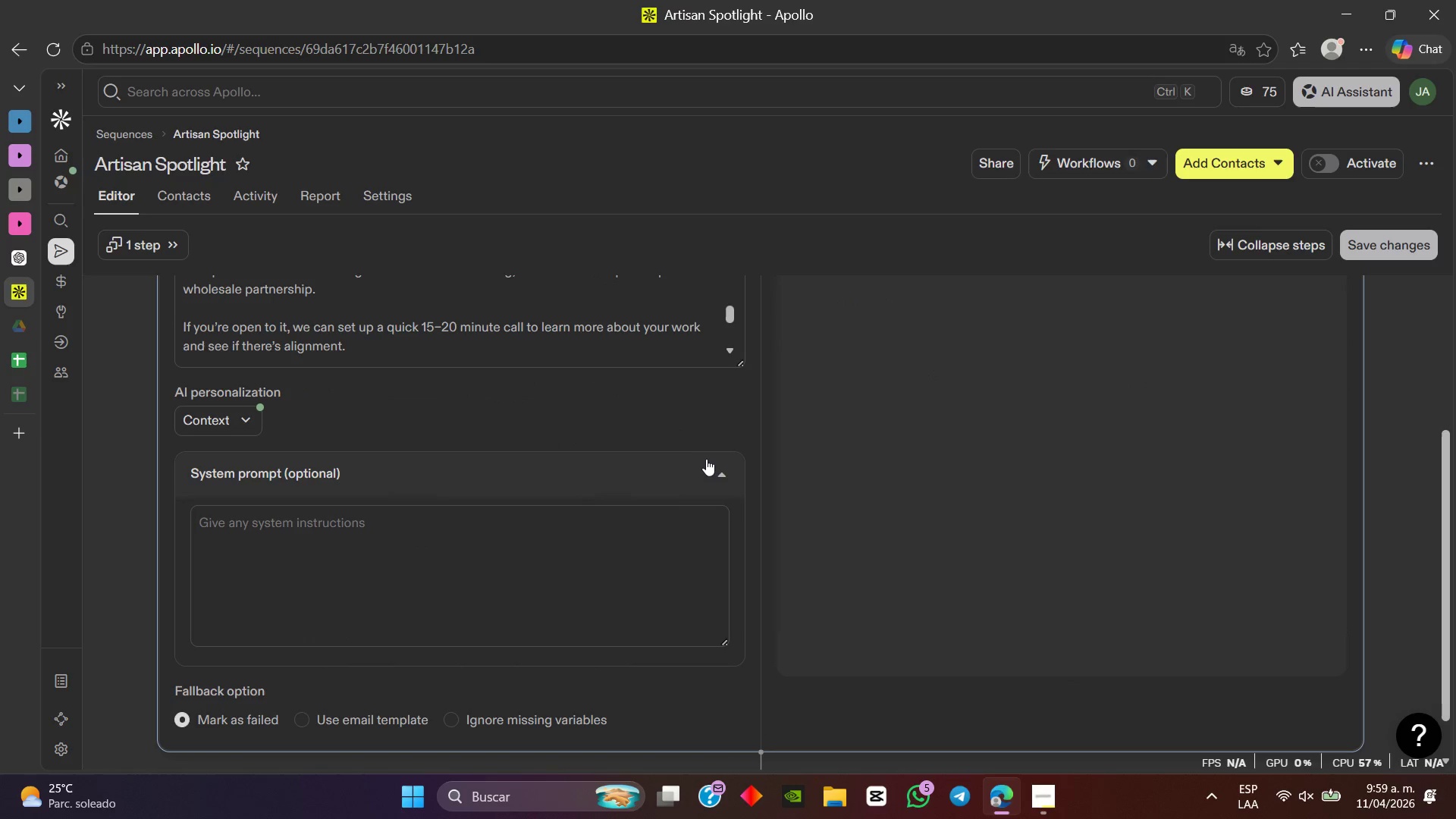 
left_click([701, 469])
 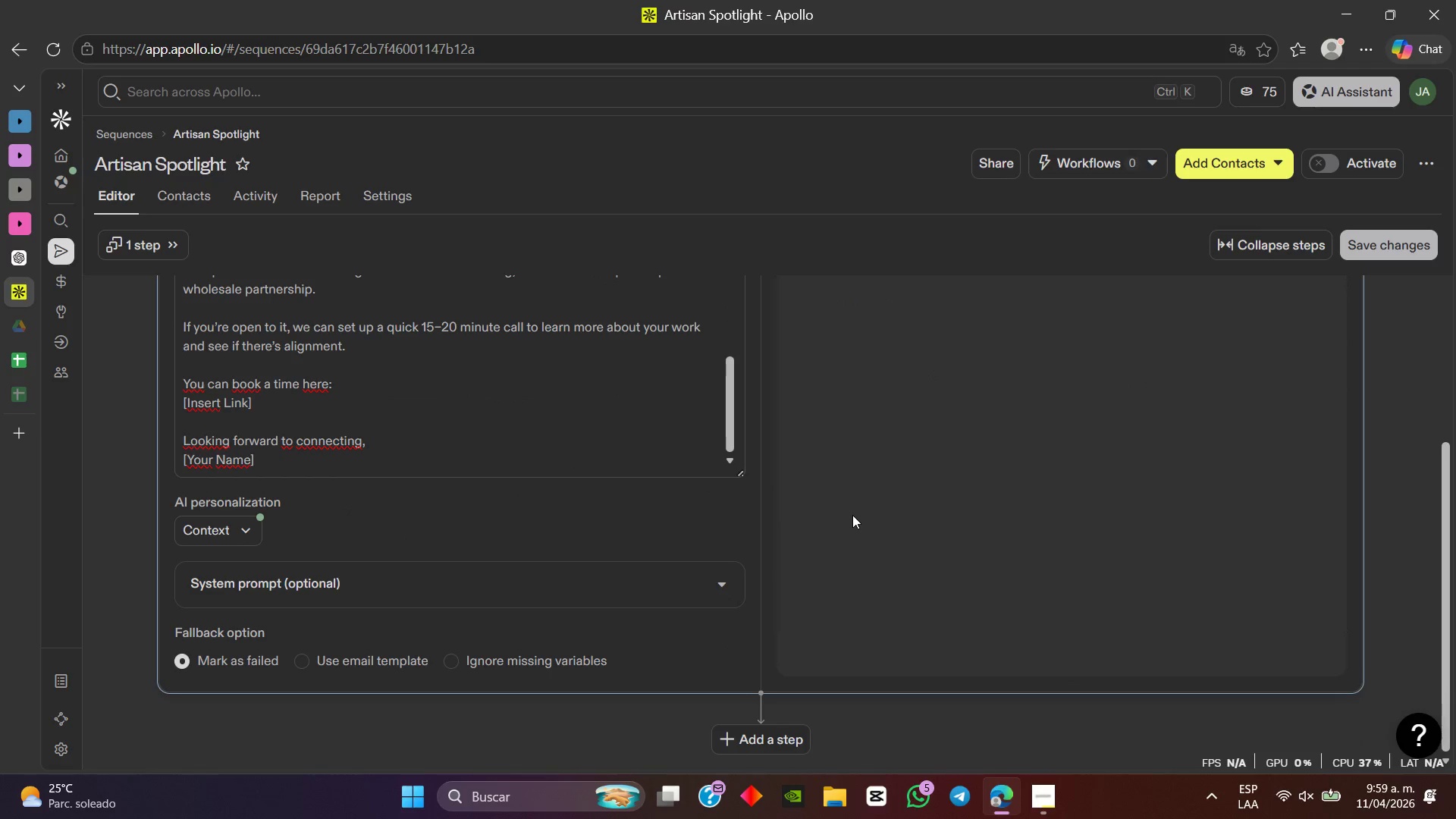 
scroll: coordinate [855, 521], scroll_direction: none, amount: 0.0
 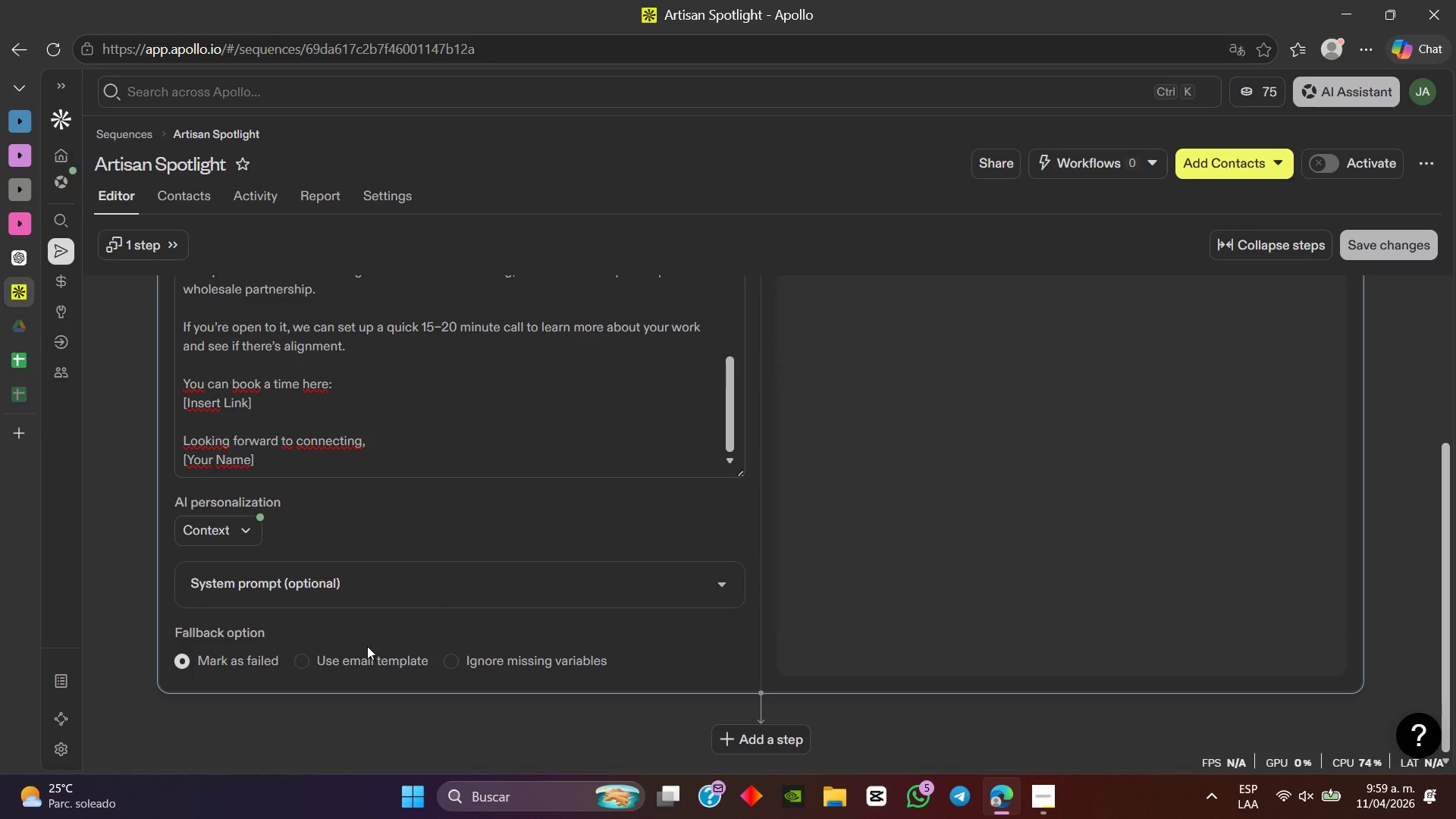 
scroll: coordinate [979, 526], scroll_direction: up, amount: 5.0
 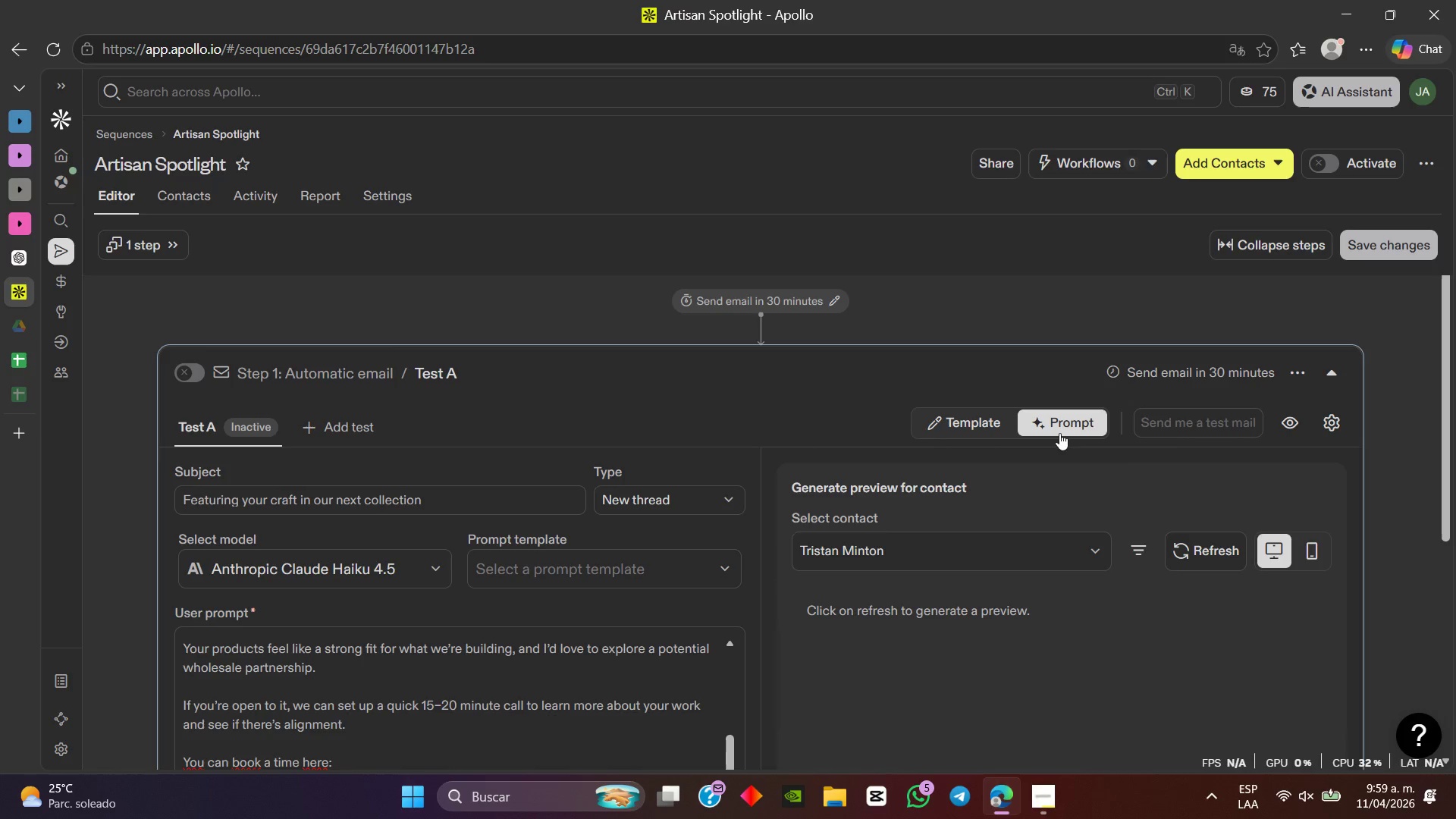 
left_click([1205, 540])
 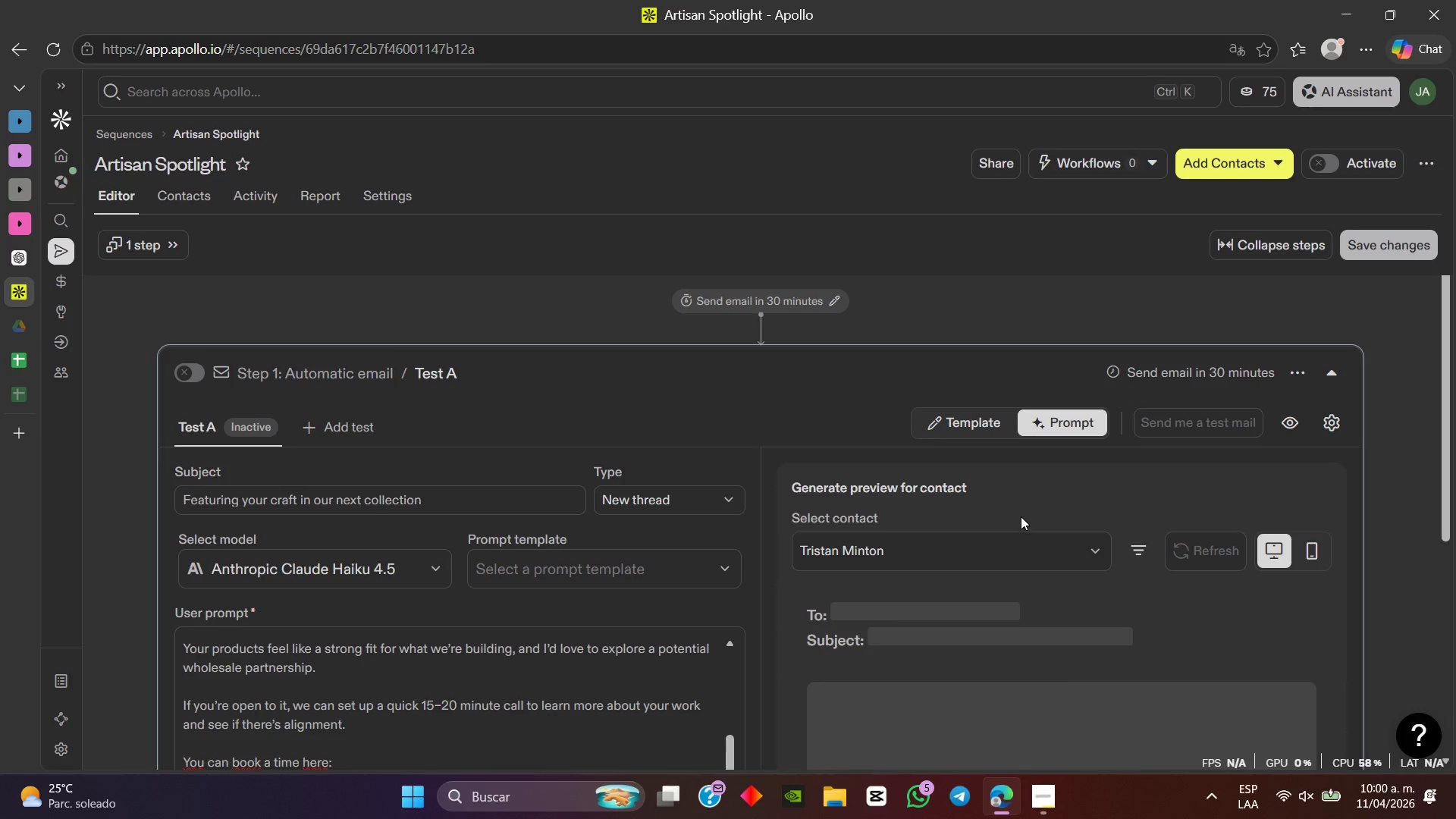 
scroll: coordinate [1020, 516], scroll_direction: down, amount: 2.0
 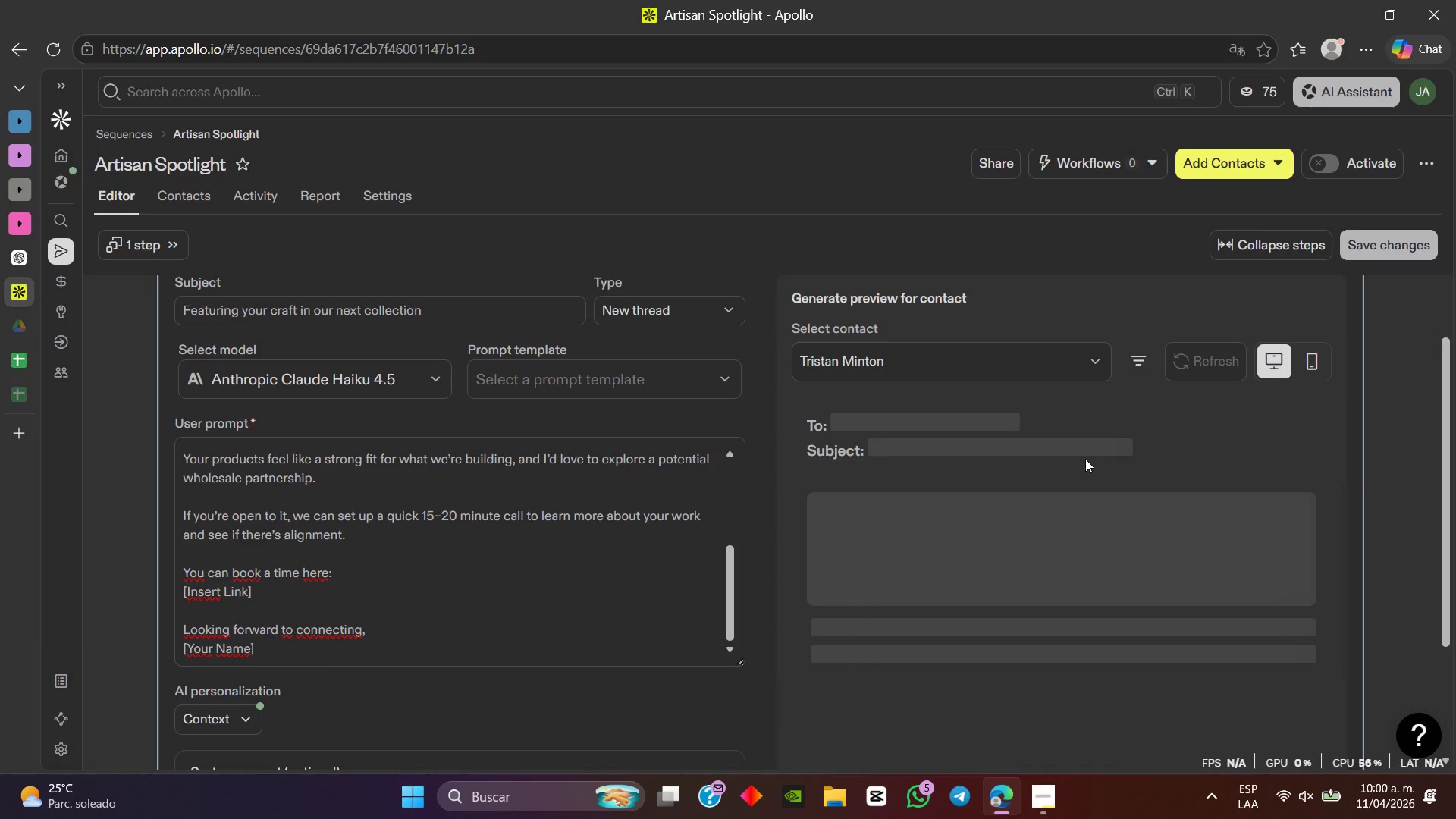 
wait(16.49)
 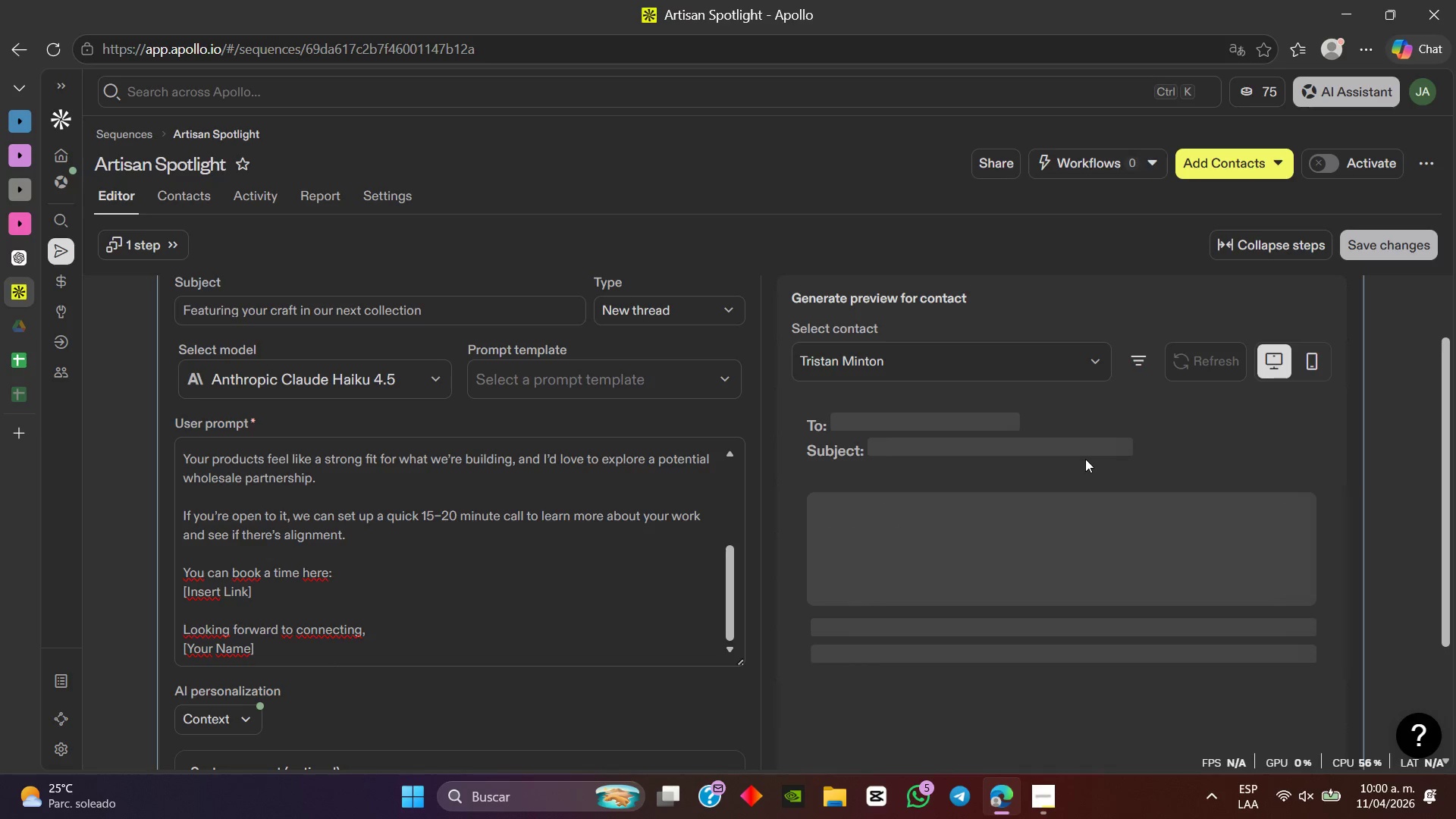 
scroll: coordinate [1188, 469], scroll_direction: up, amount: 1.0
 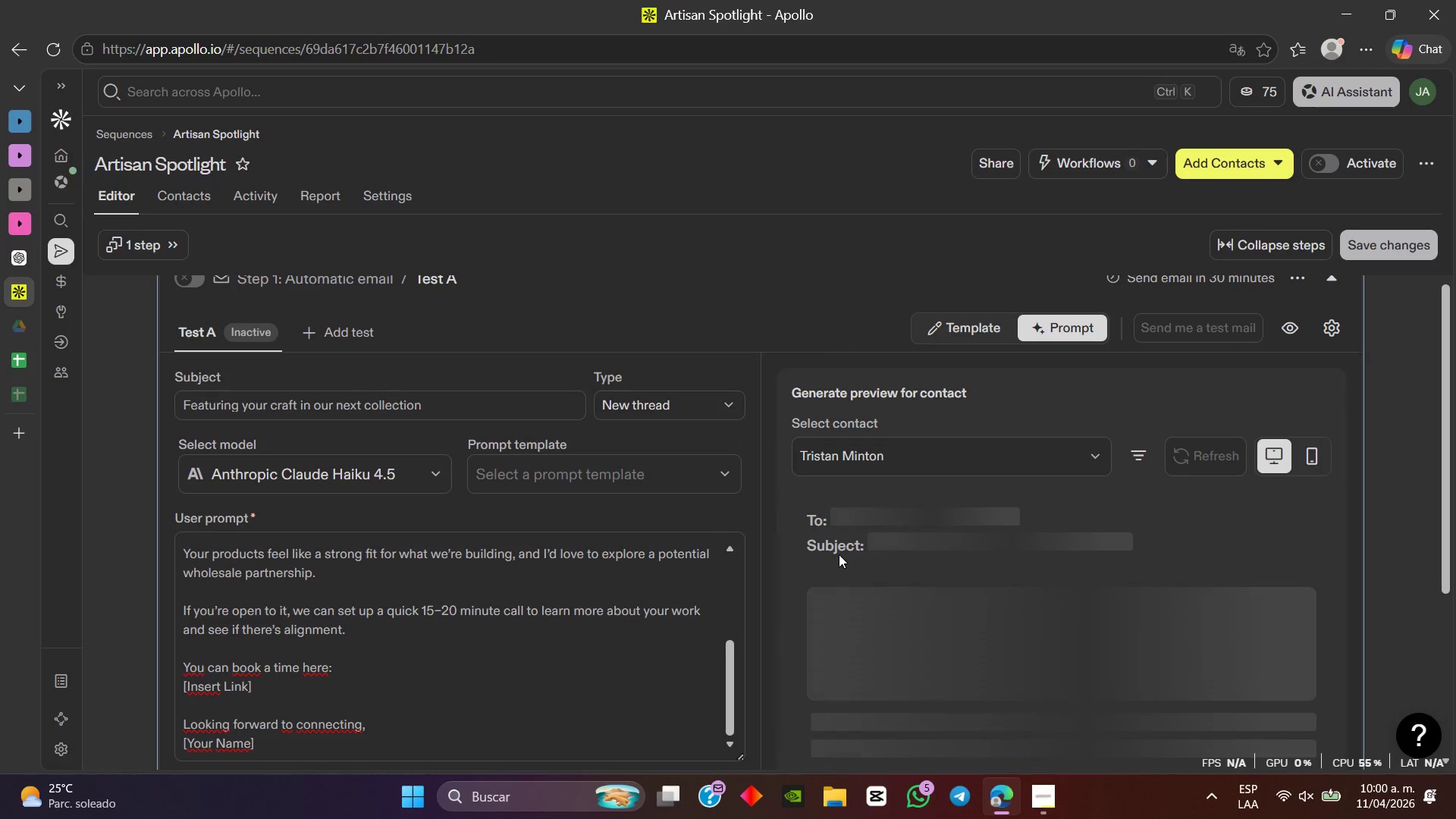 
scroll: coordinate [839, 554], scroll_direction: down, amount: 1.0
 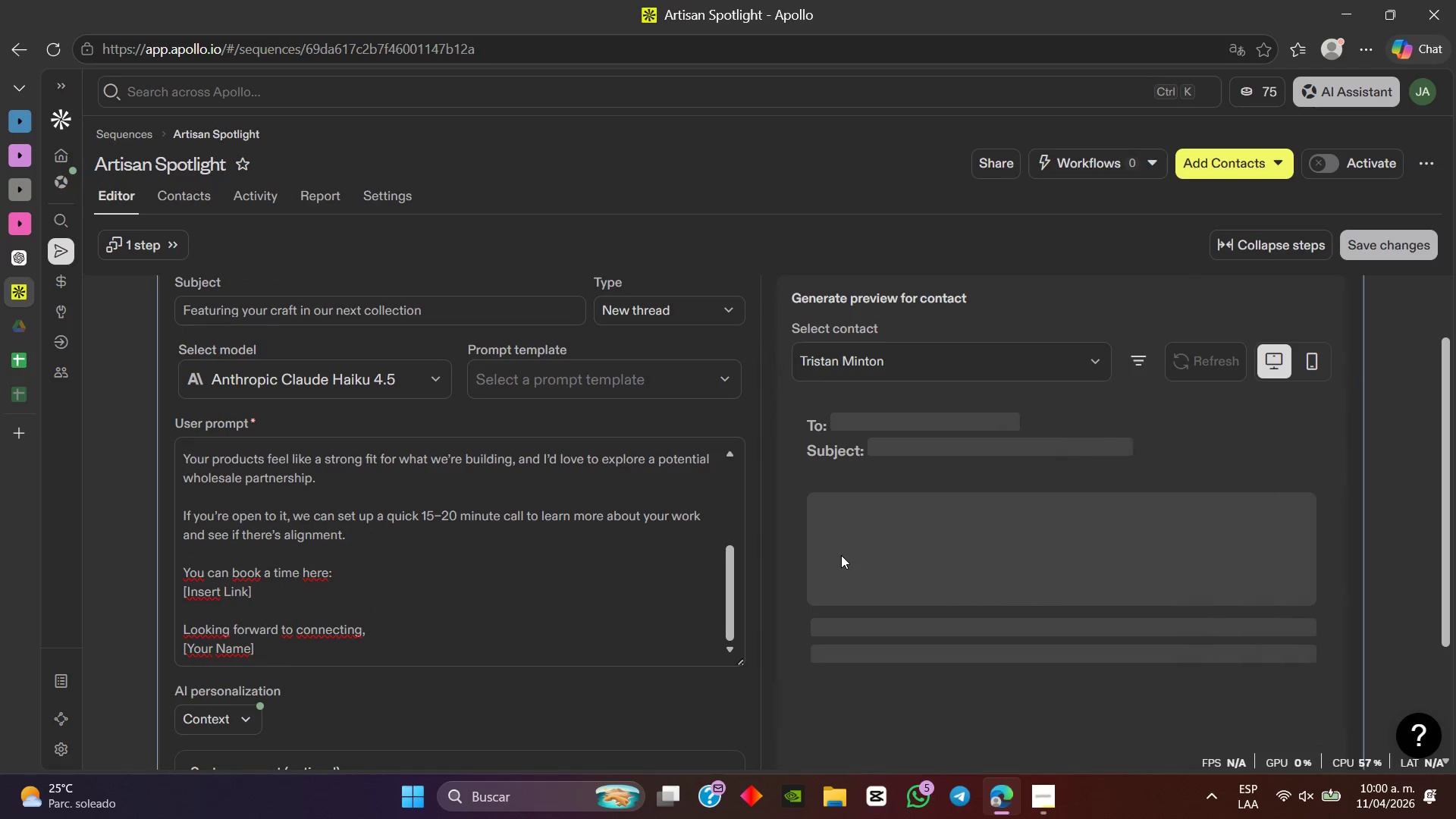 
scroll: coordinate [841, 557], scroll_direction: up, amount: 2.0
 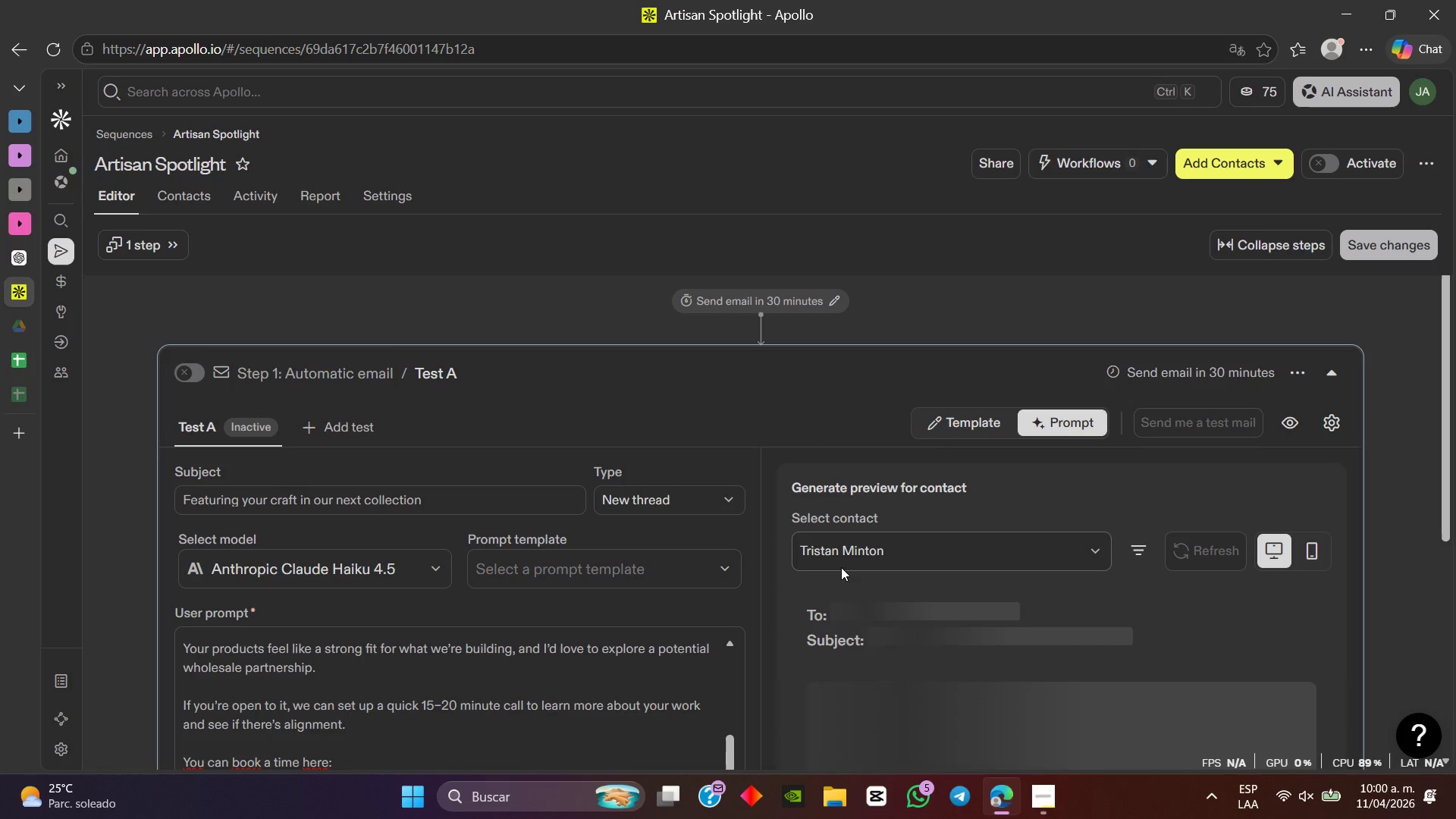 
scroll: coordinate [841, 568], scroll_direction: down, amount: 3.0
 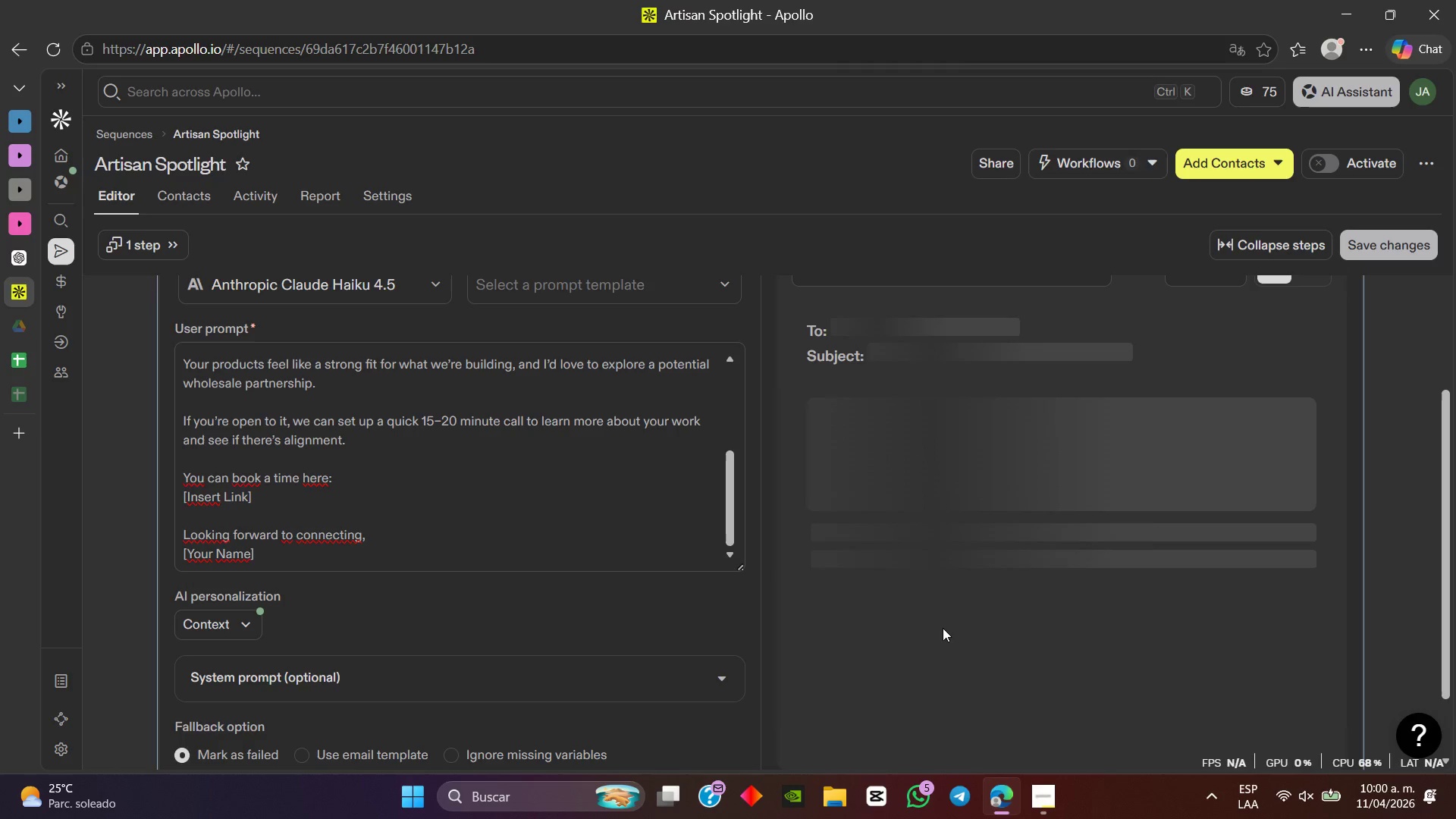 
scroll: coordinate [942, 618], scroll_direction: up, amount: 1.0
 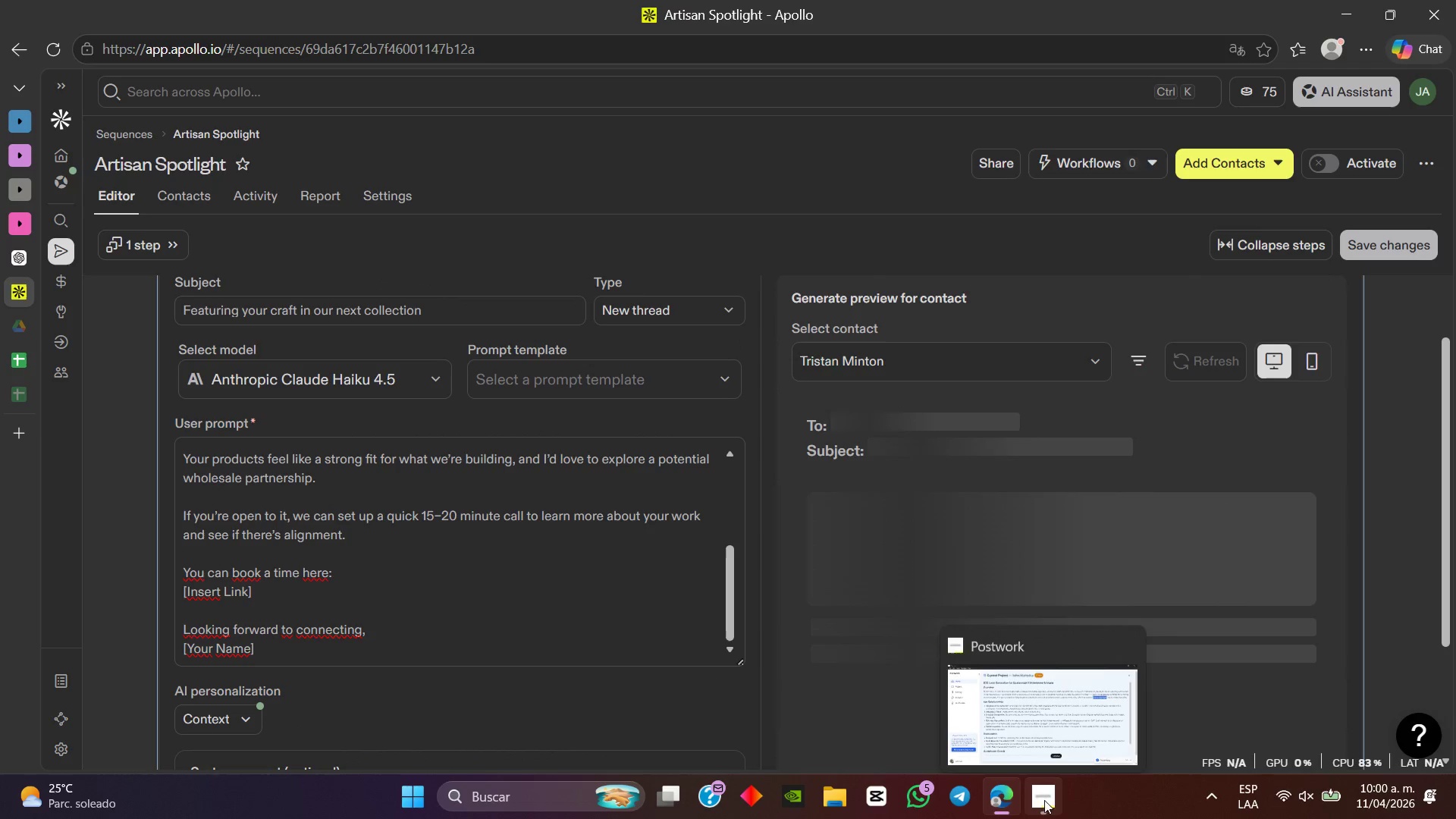 
left_click([1050, 744])